 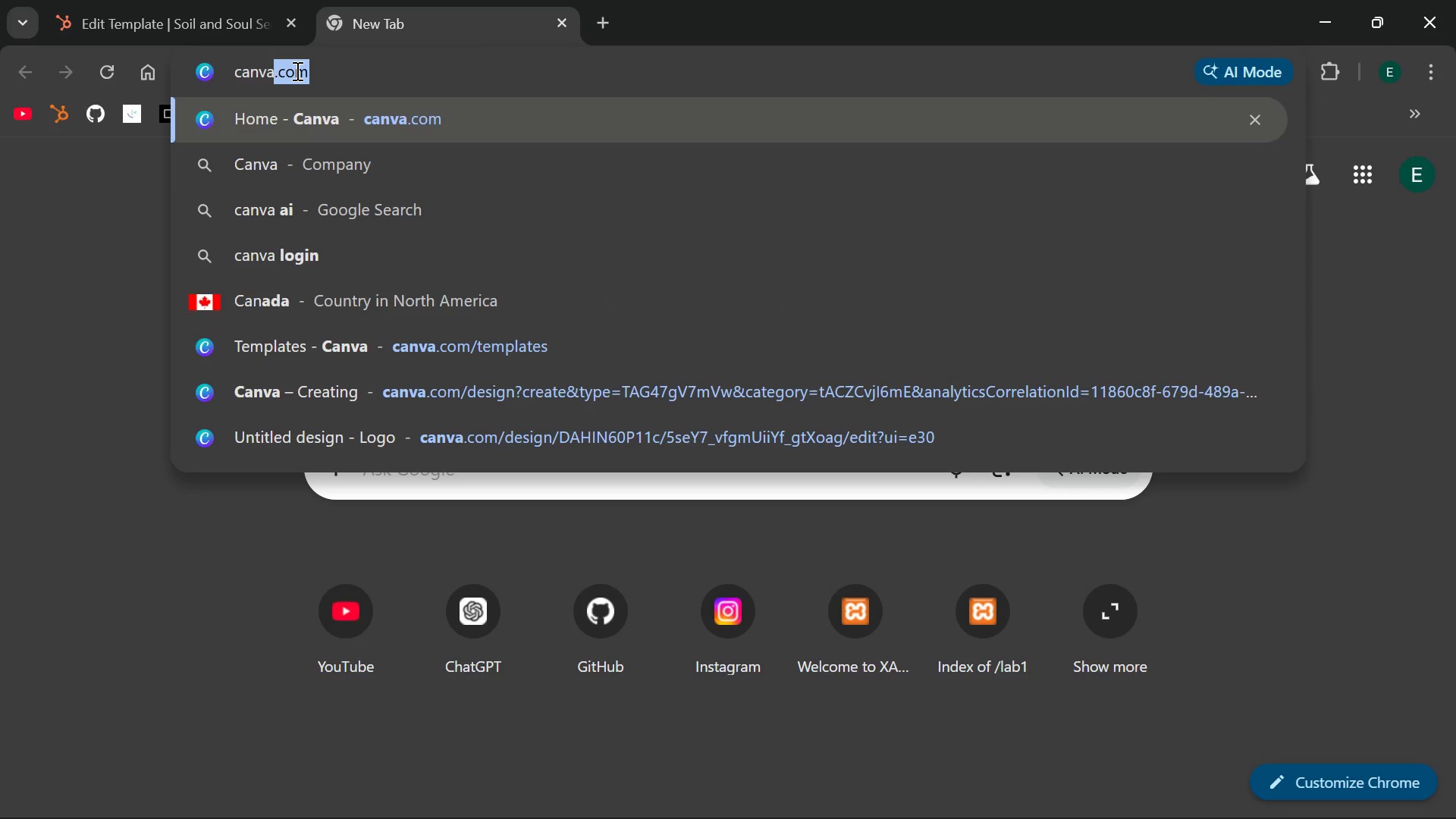 
key(Enter)
 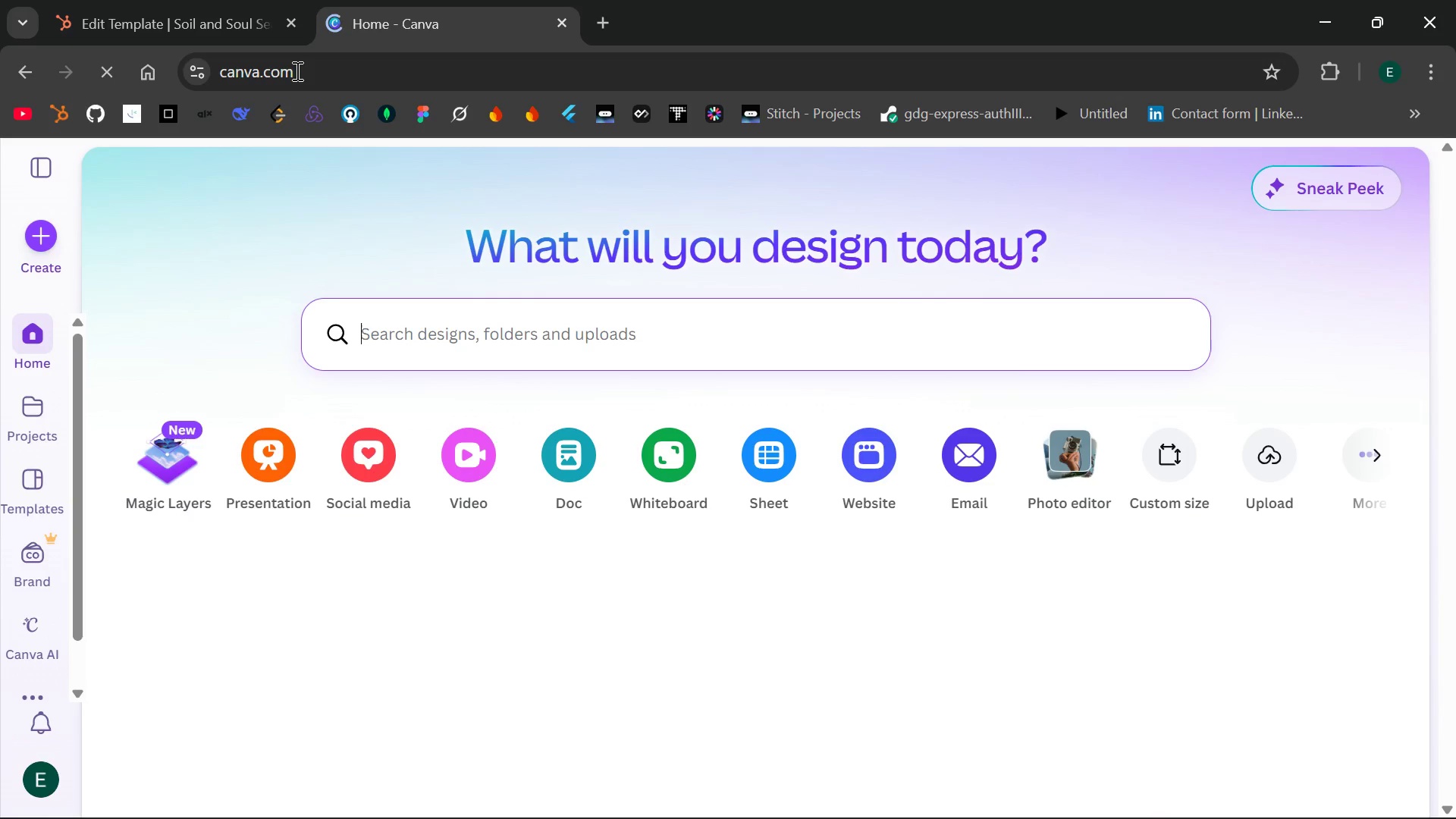 
wait(12.3)
 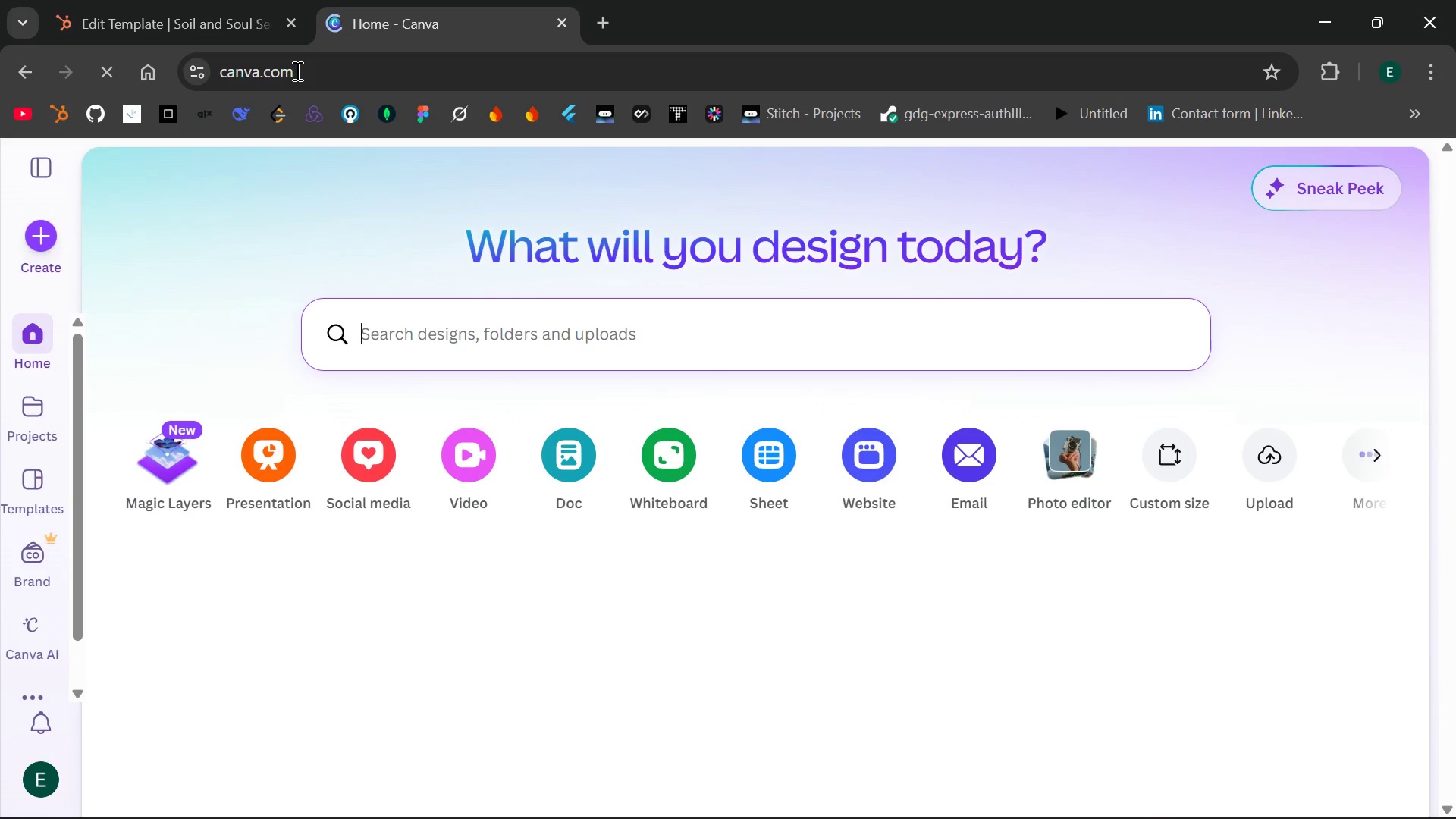 
left_click([40, 241])
 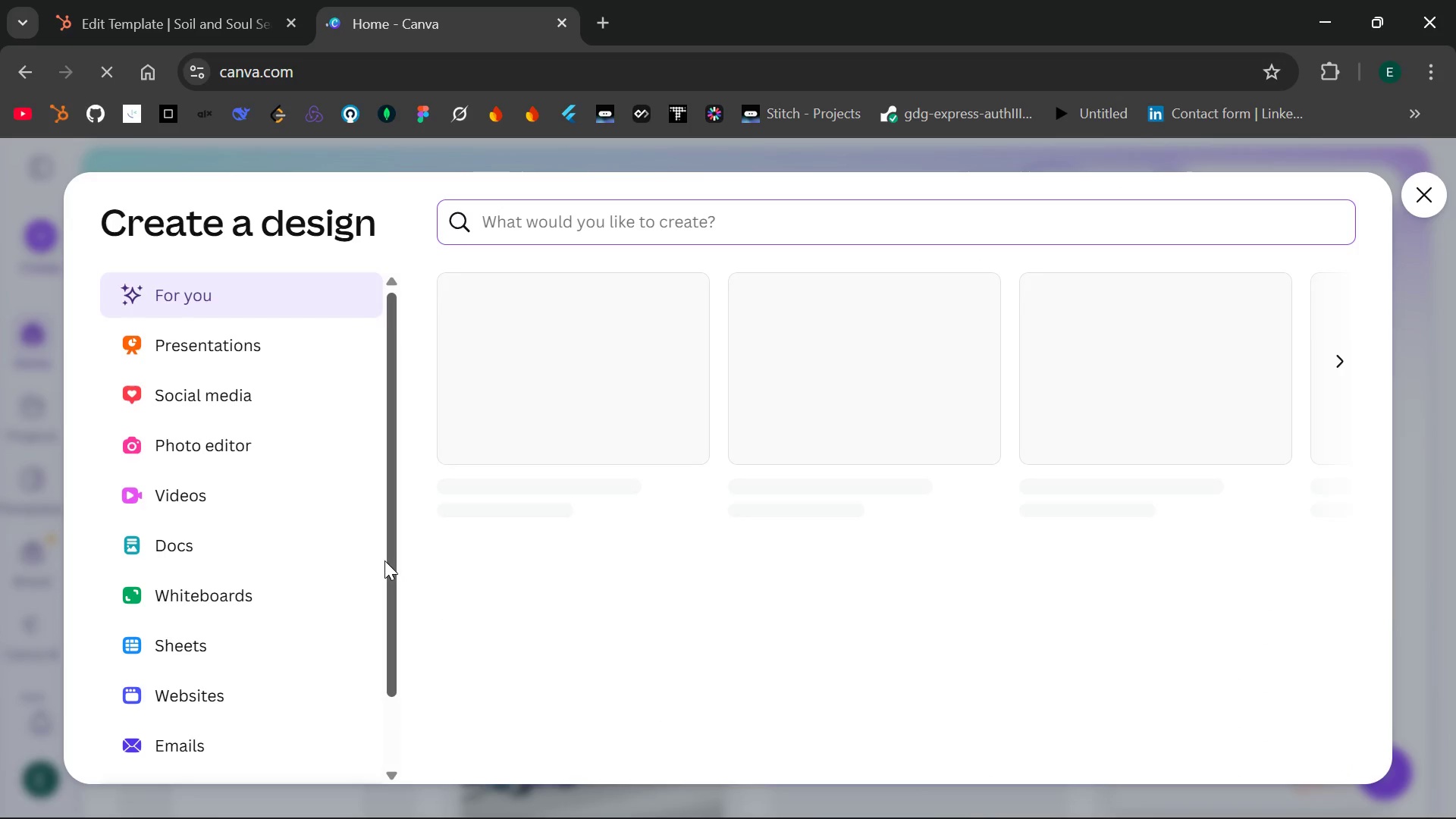 
wait(6.52)
 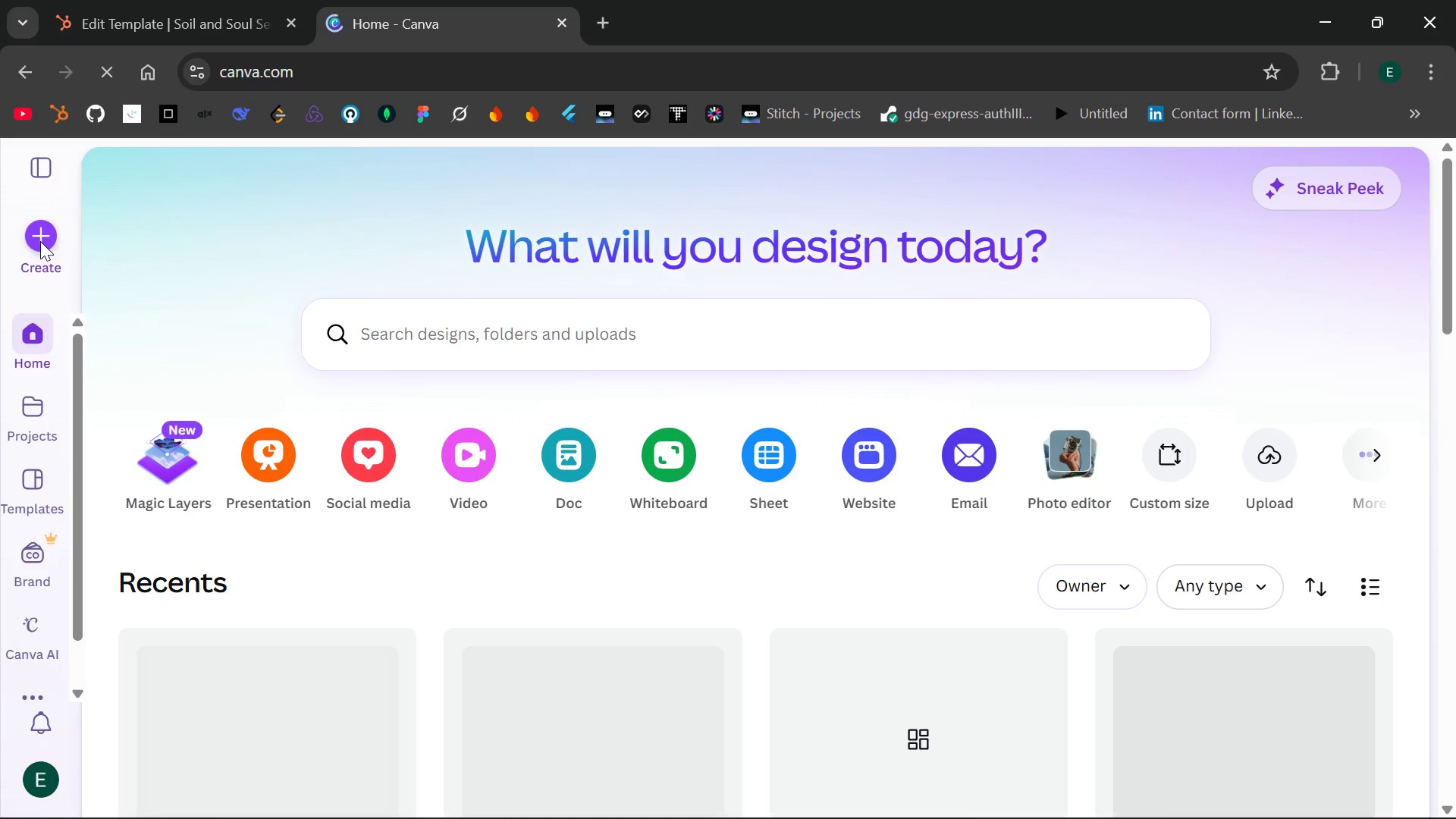 
type(logo)
 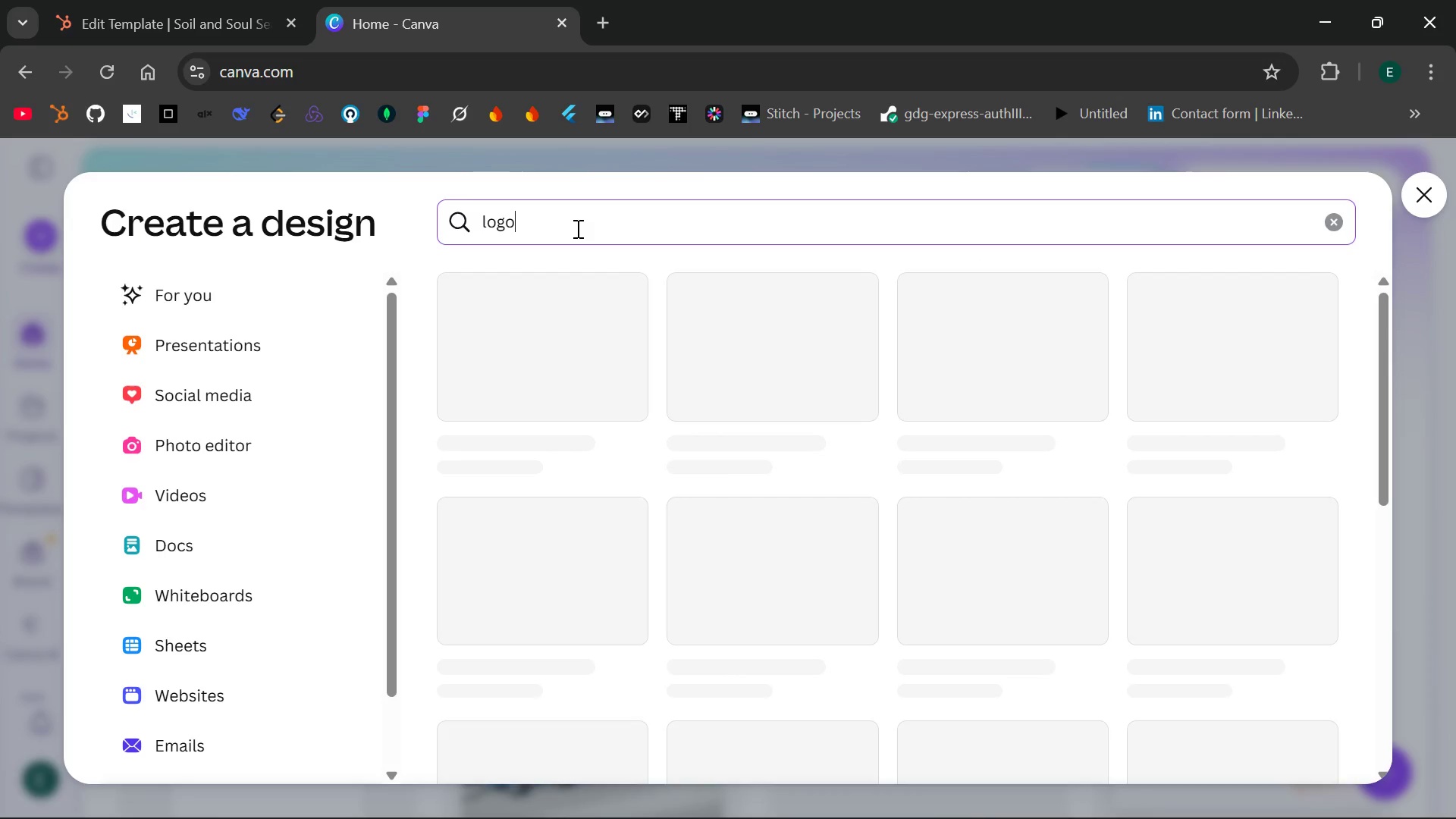 
key(Enter)
 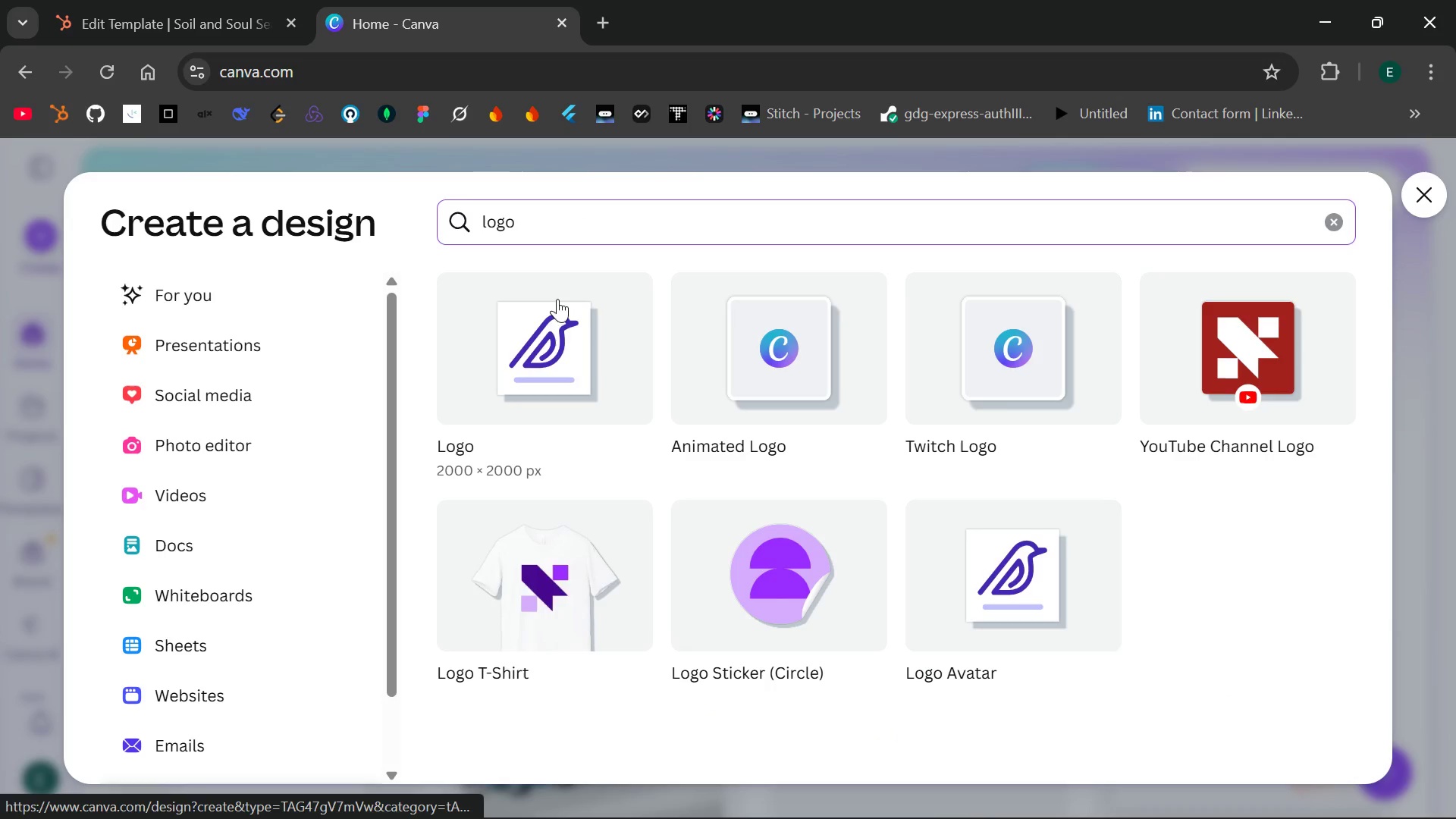 
left_click([559, 330])
 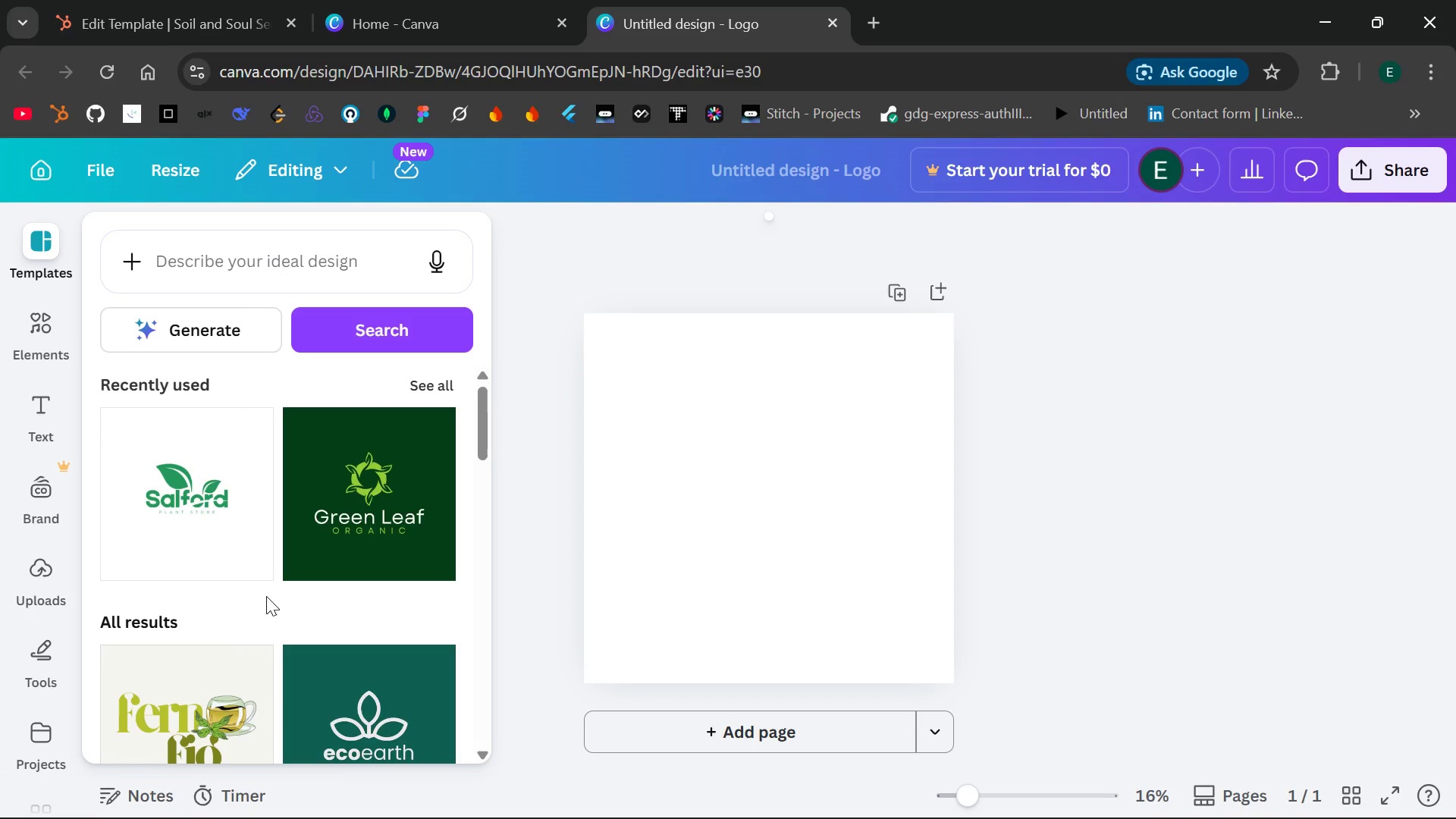 
wait(28.25)
 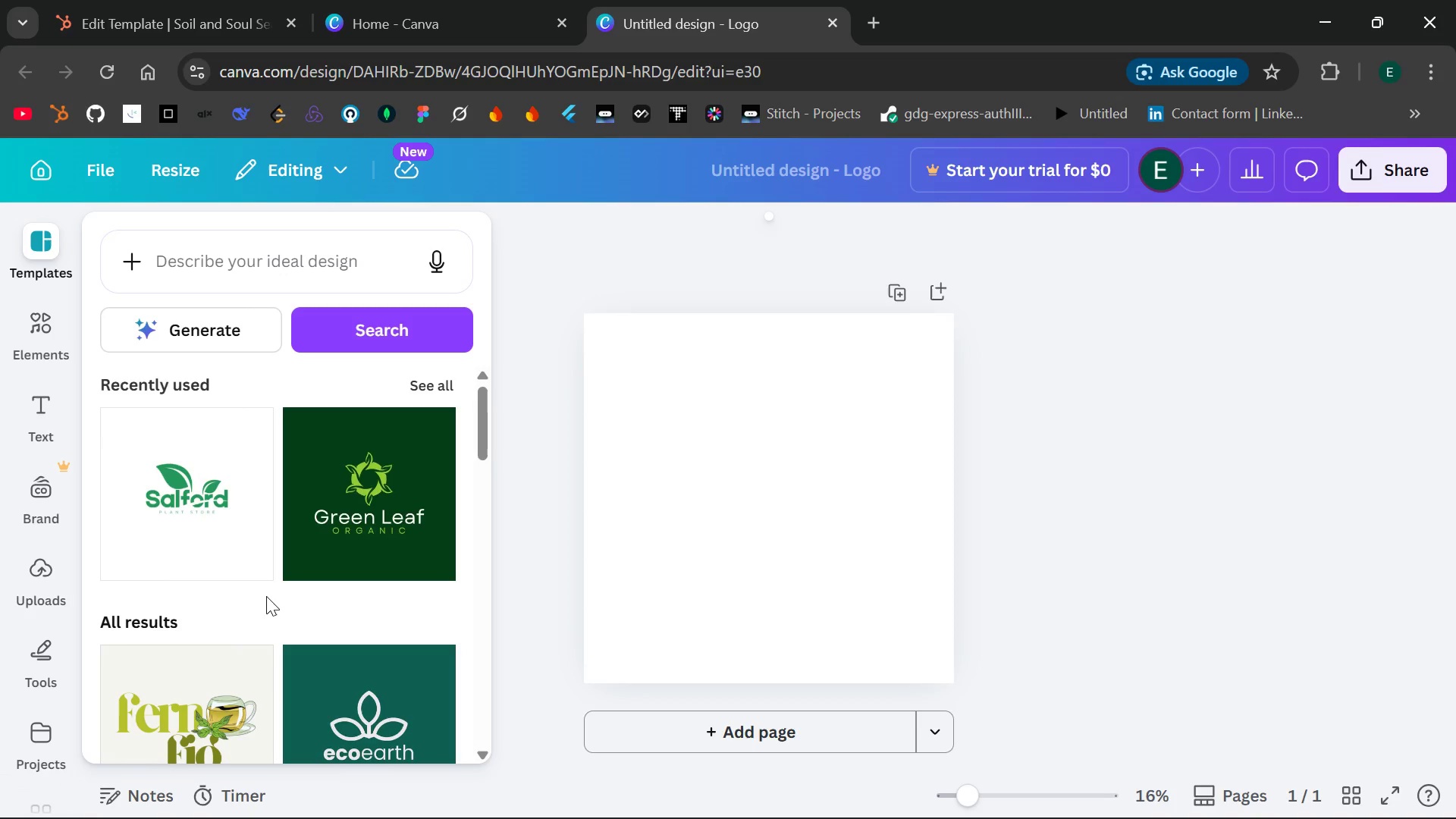 
left_click([237, 517])
 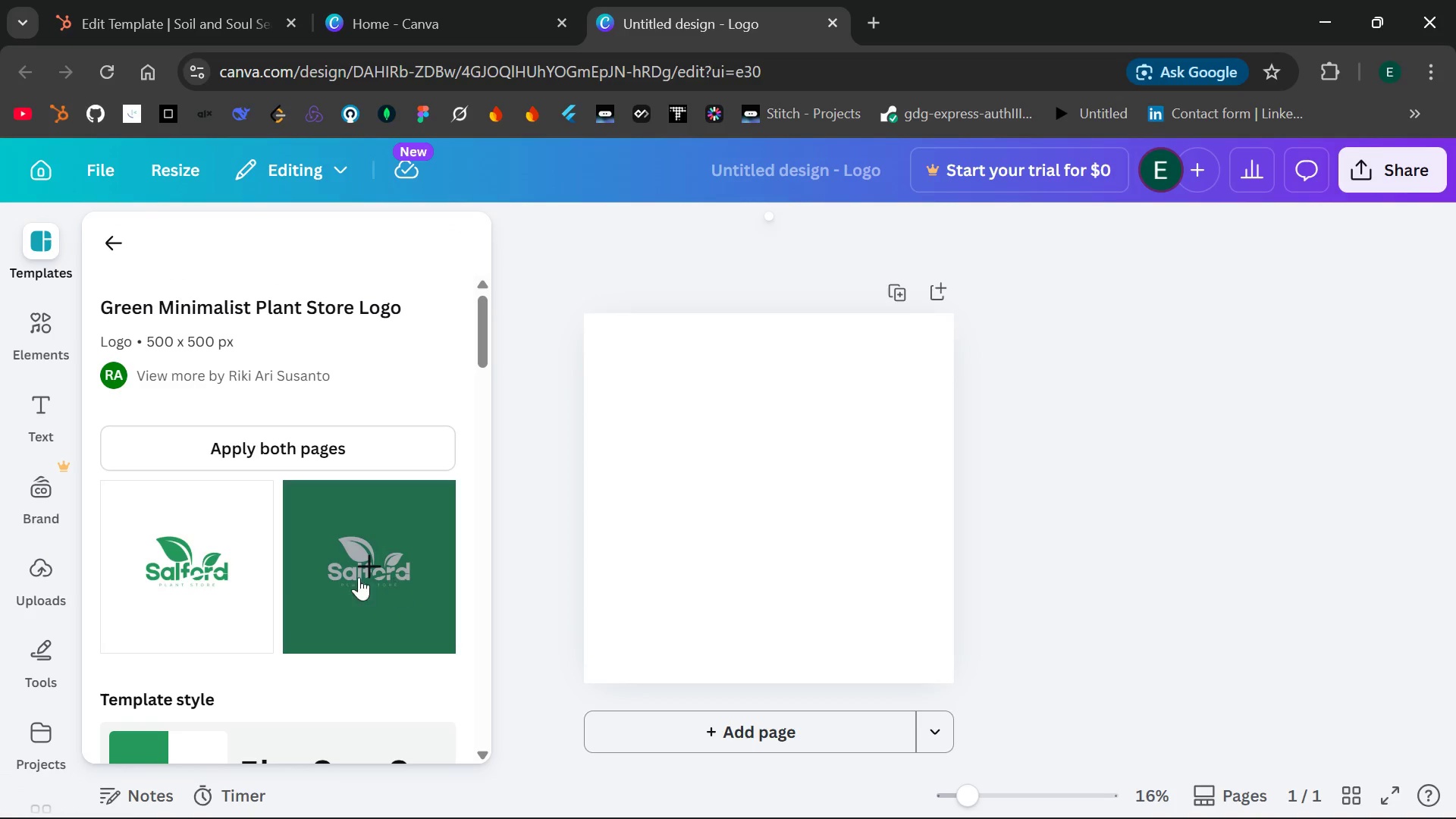 
wait(6.58)
 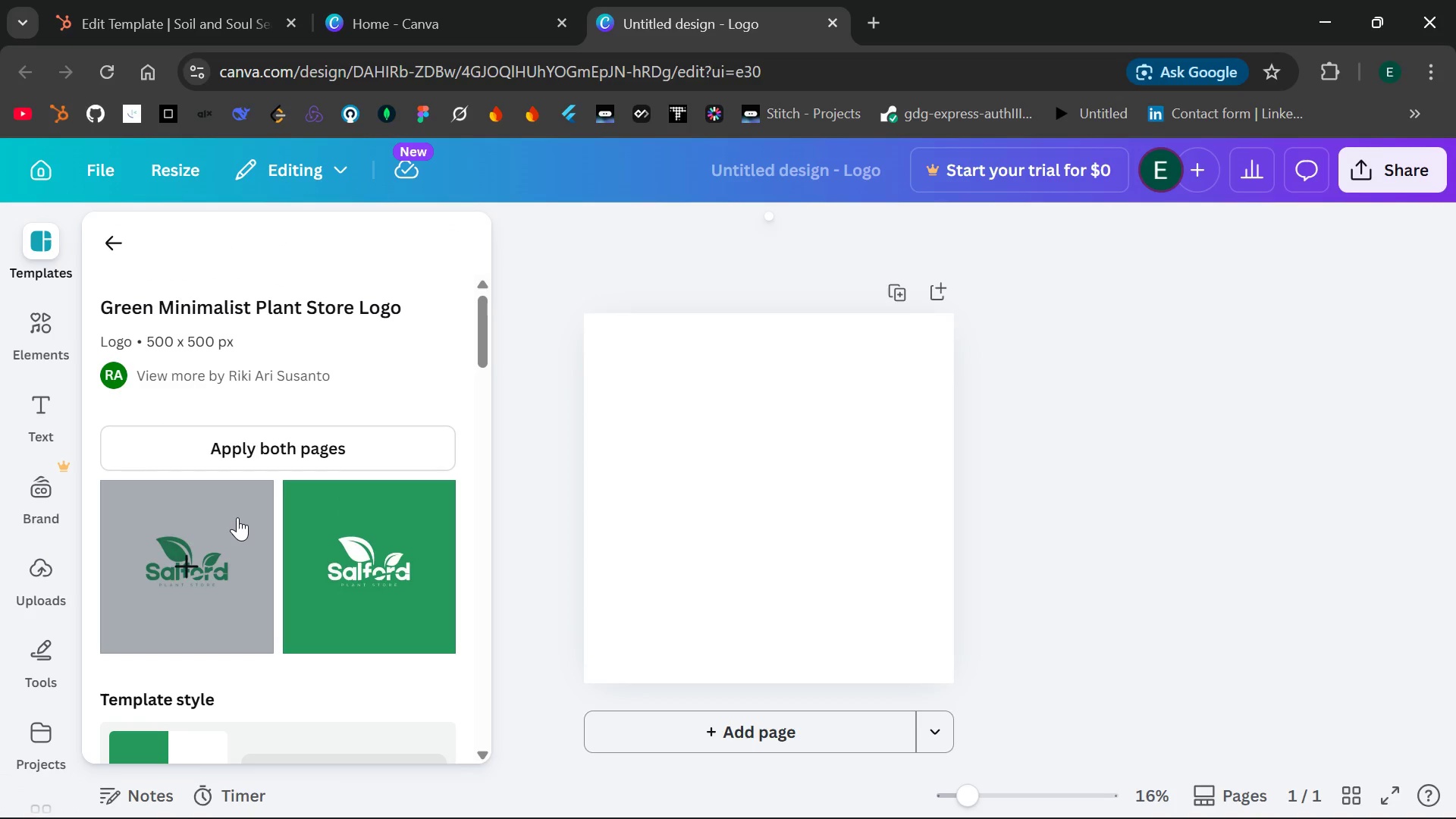 
left_click([213, 529])